 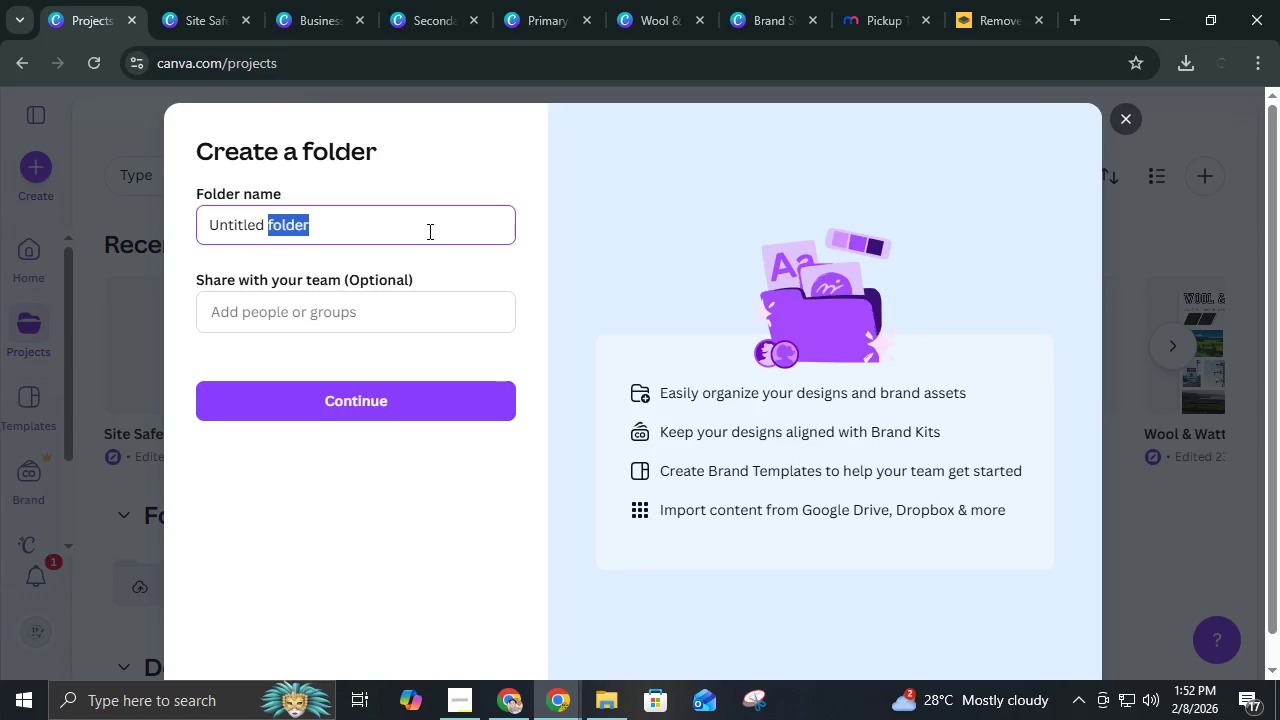 
key(Control+A)
 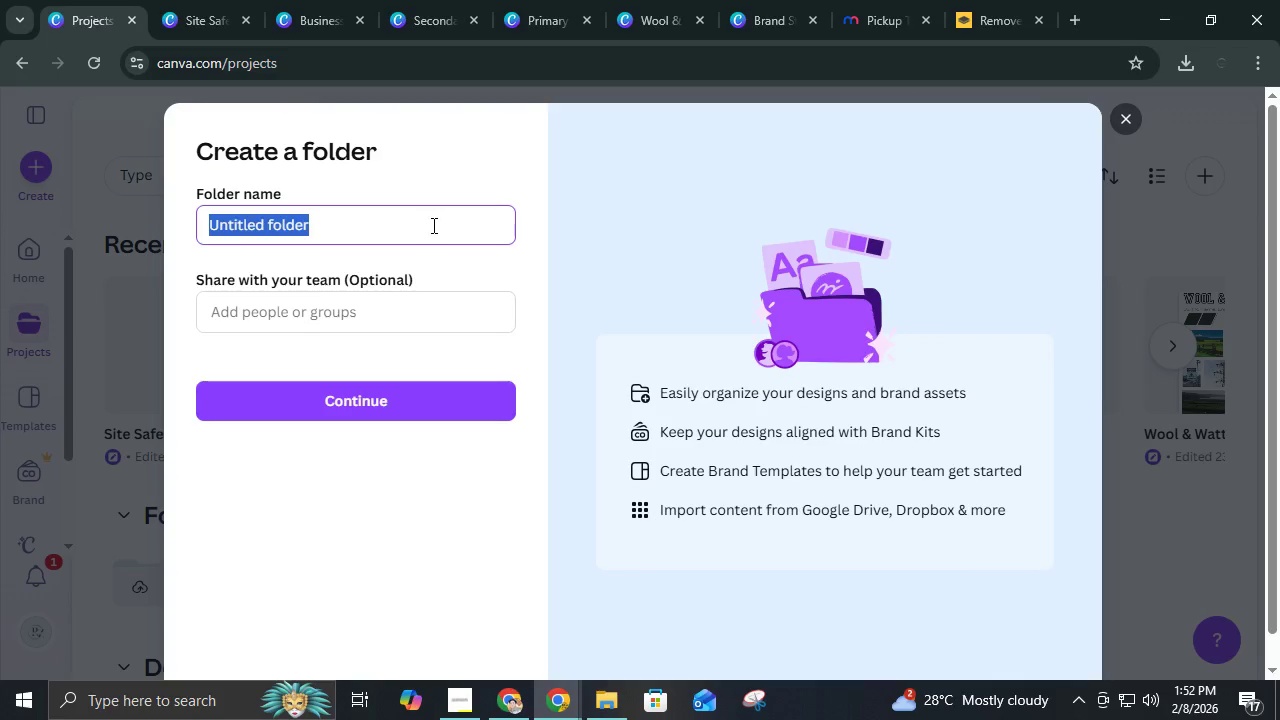 
key(Control+V)
 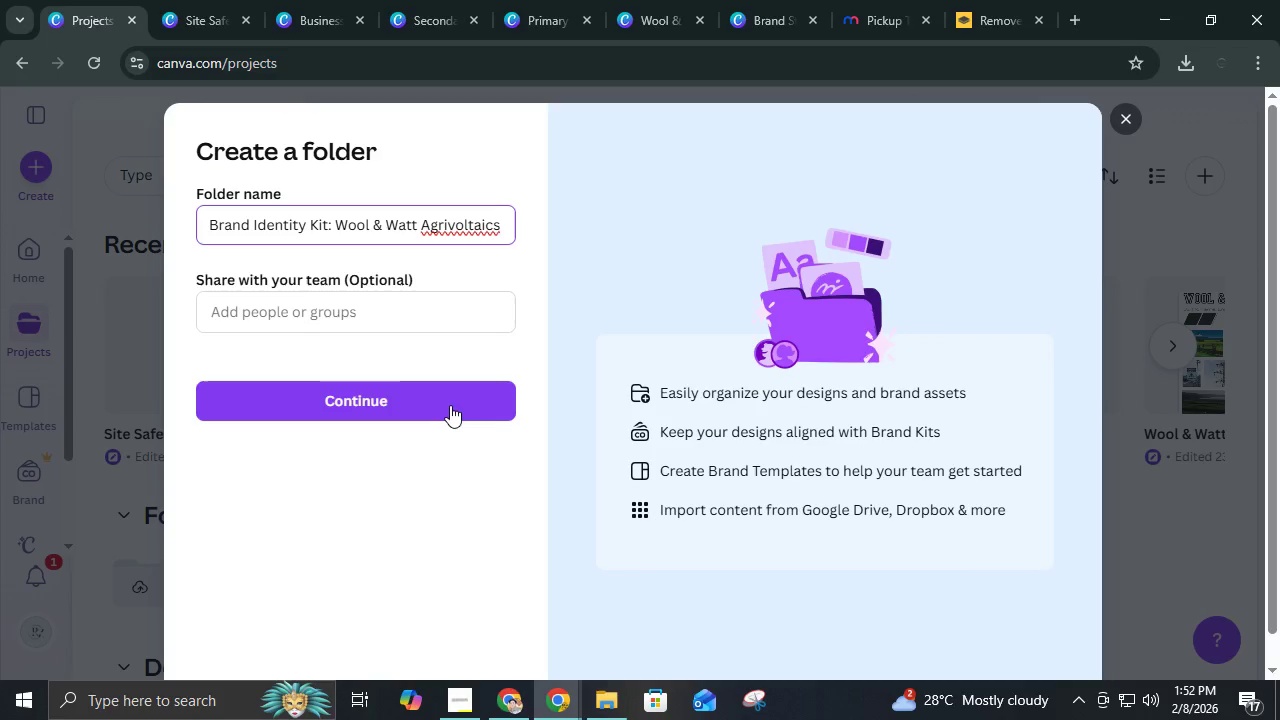 
left_click([450, 405])
 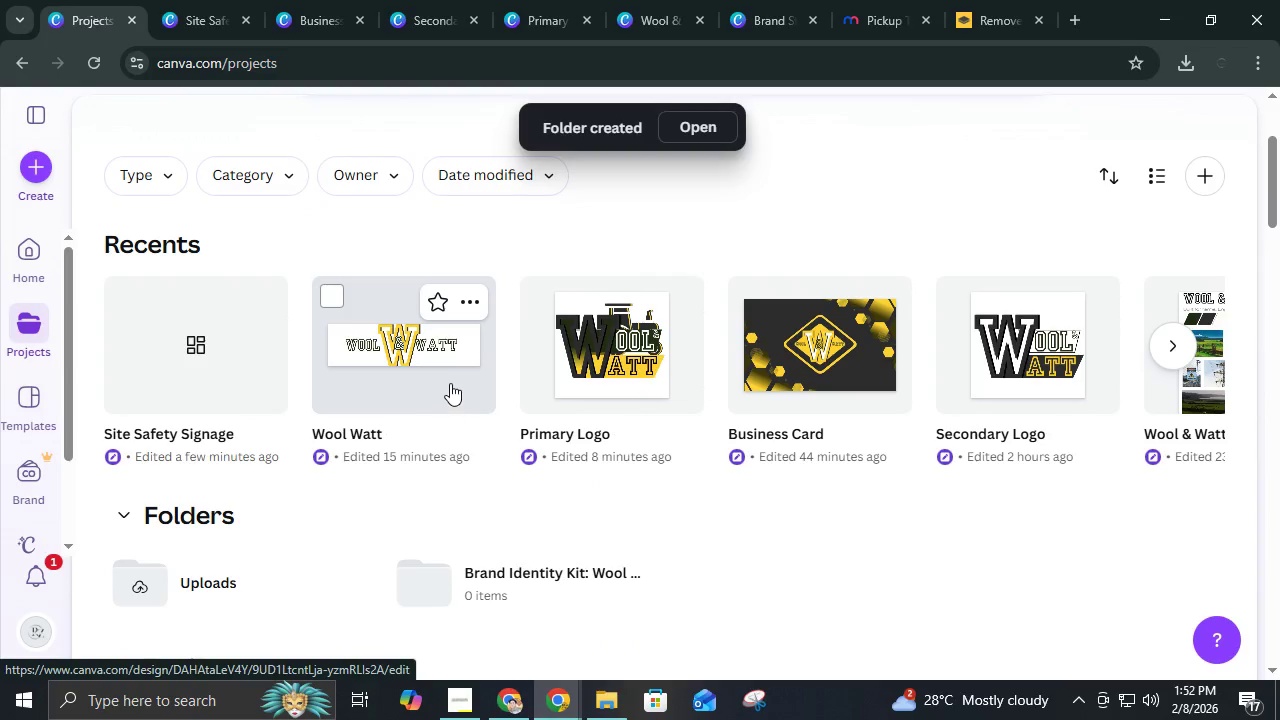 
left_click([699, 132])
 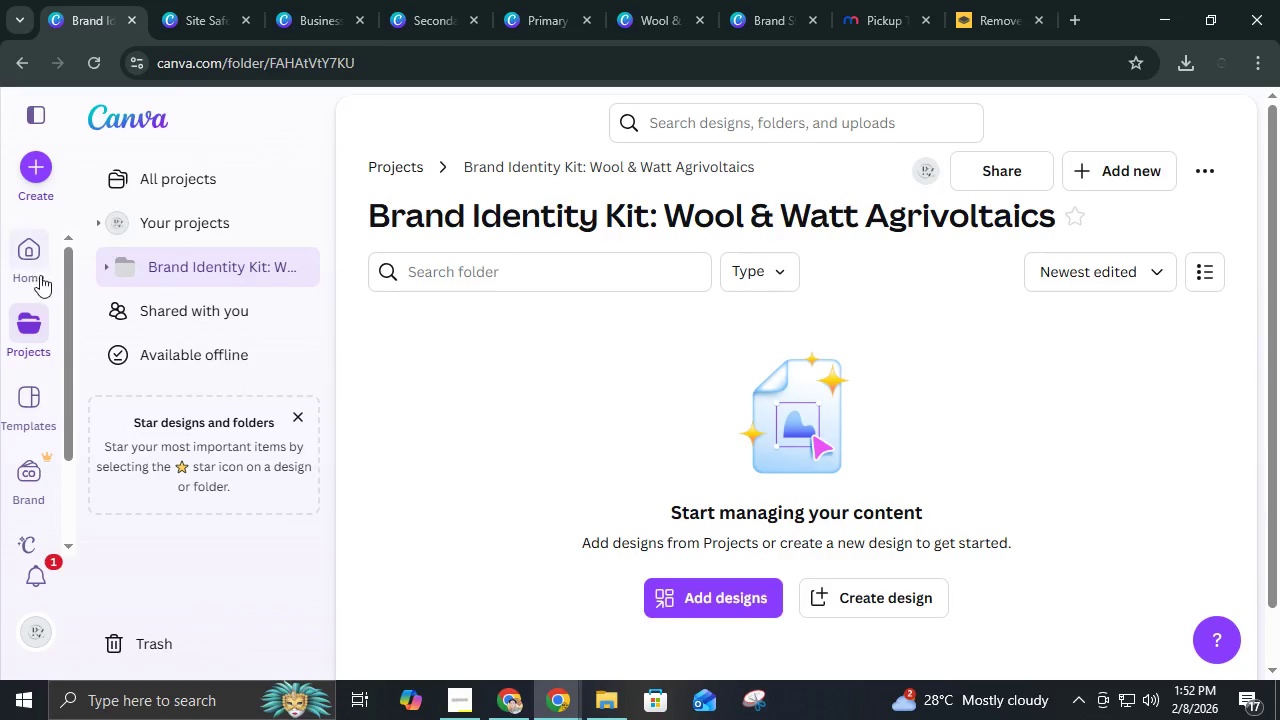 
right_click([120, 120])
 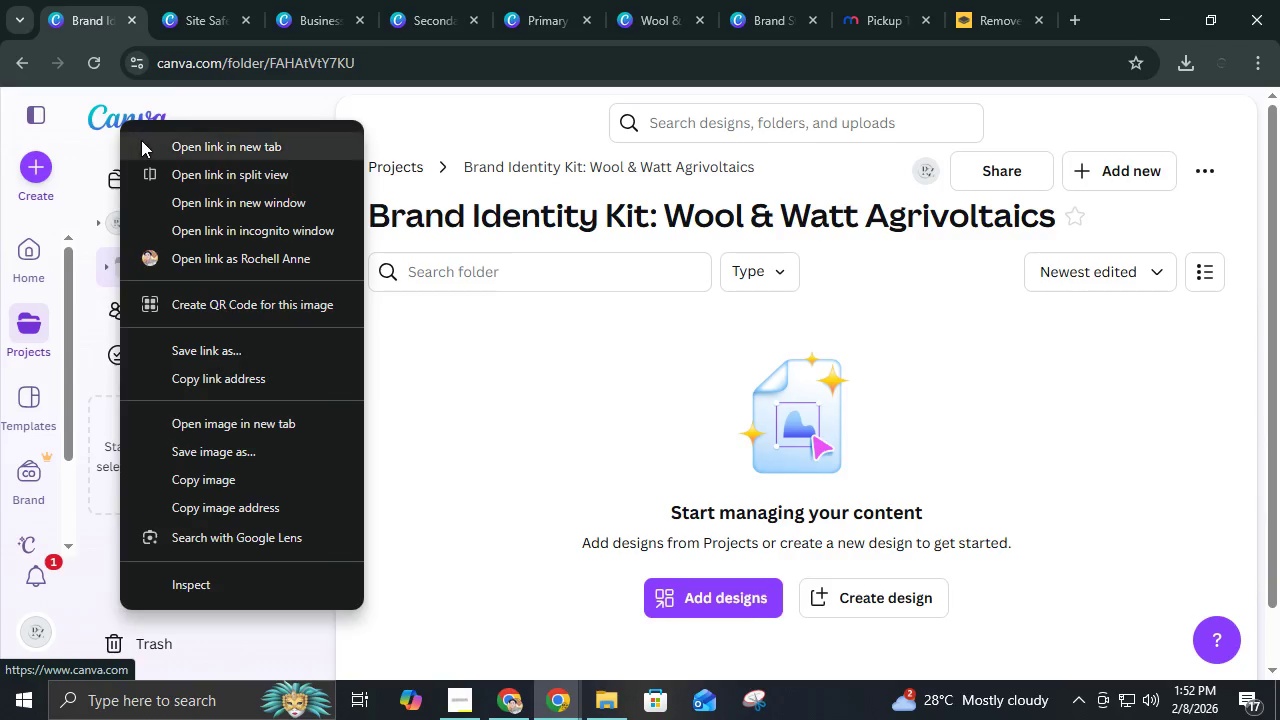 
left_click([141, 140])
 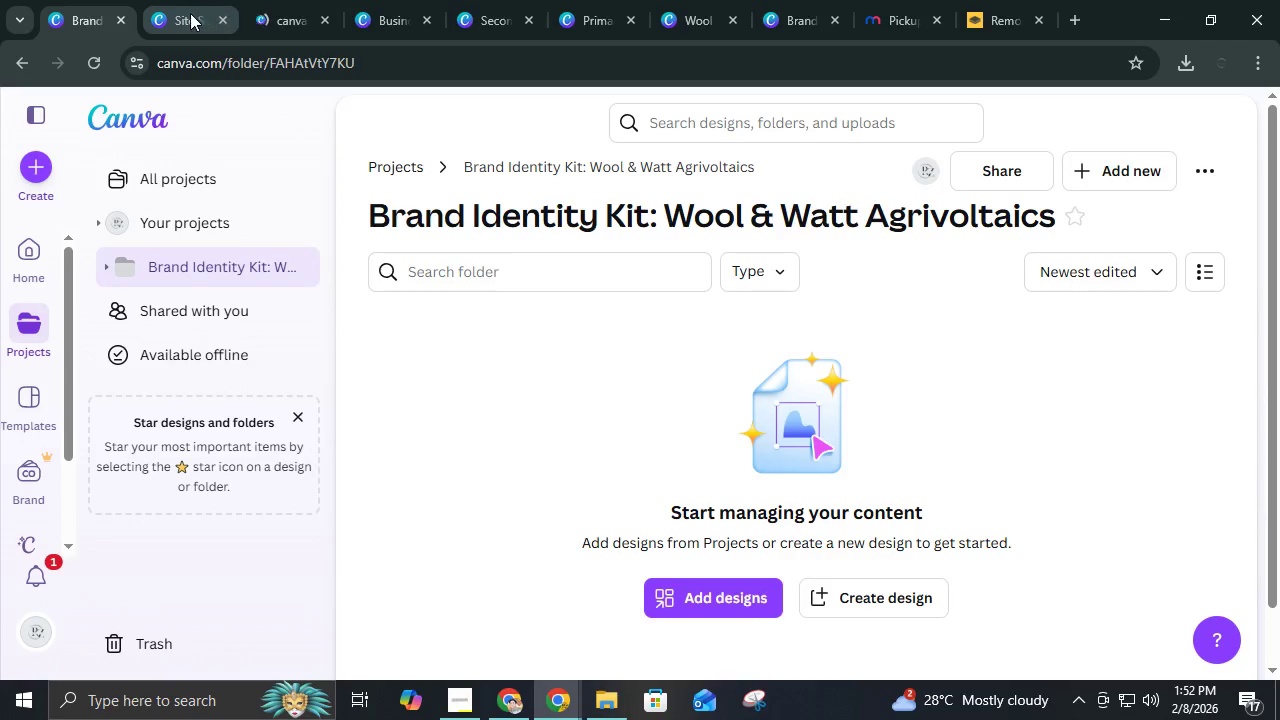 
left_click([190, 13])
 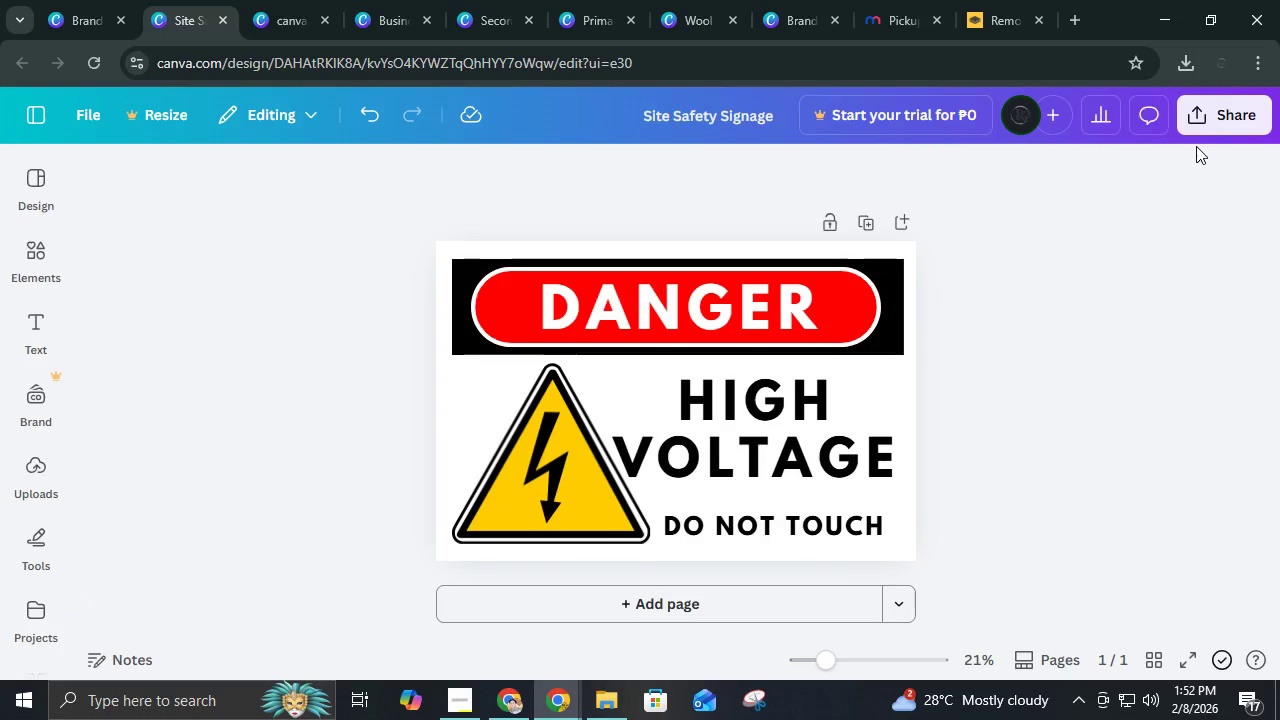 
left_click([277, 19])
 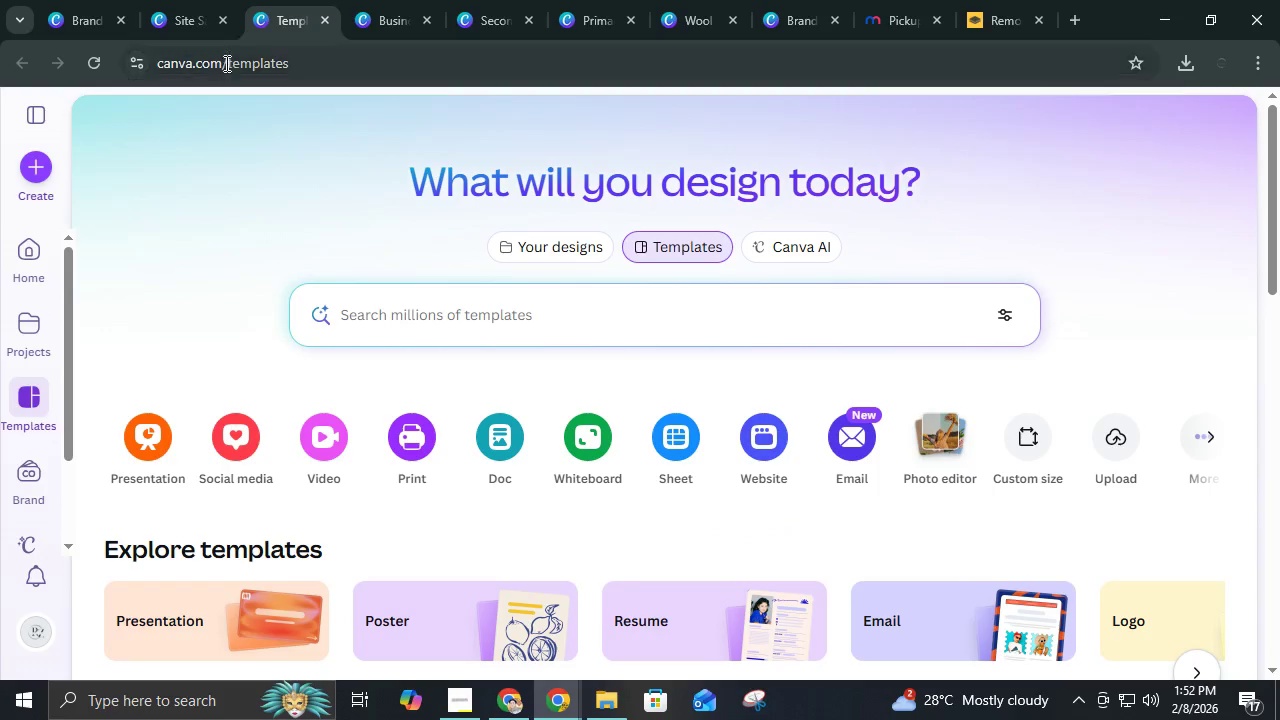 
left_click_drag(start_coordinate=[192, 19], to_coordinate=[319, 26])
 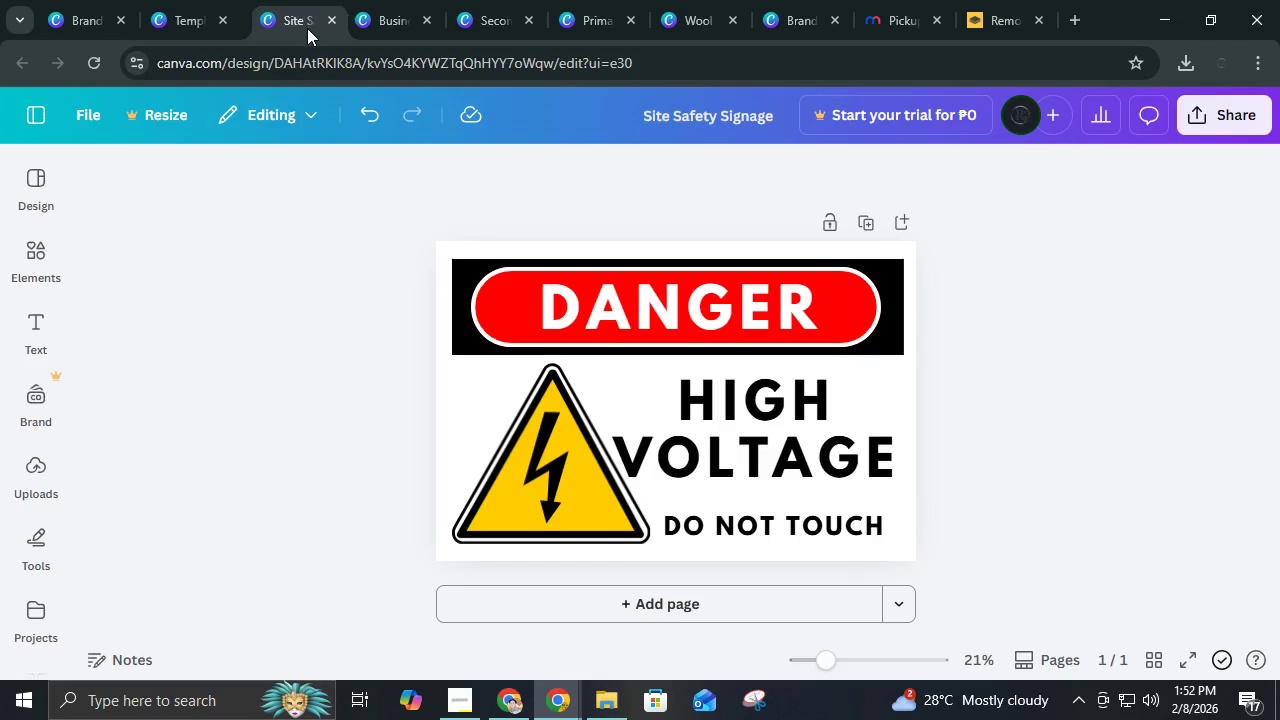 
left_click([319, 26])
 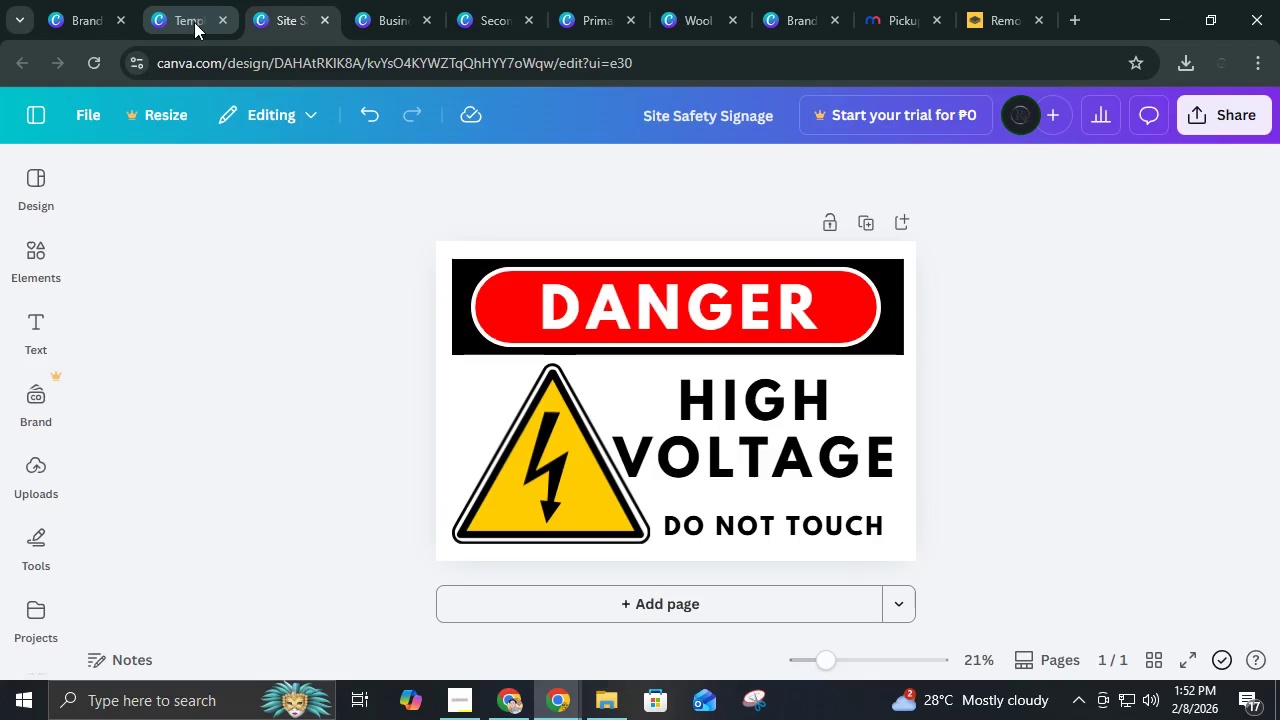 
left_click_drag(start_coordinate=[194, 22], to_coordinate=[1279, 336])
 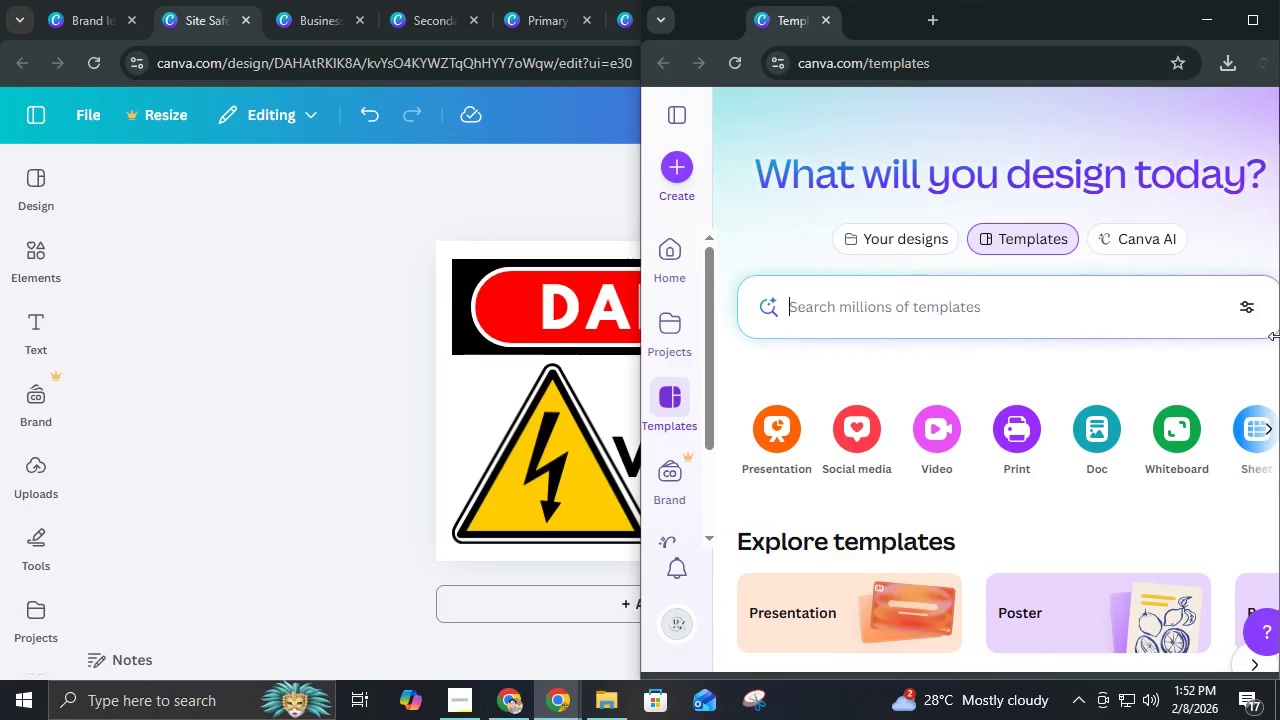 
left_click([1279, 336])
 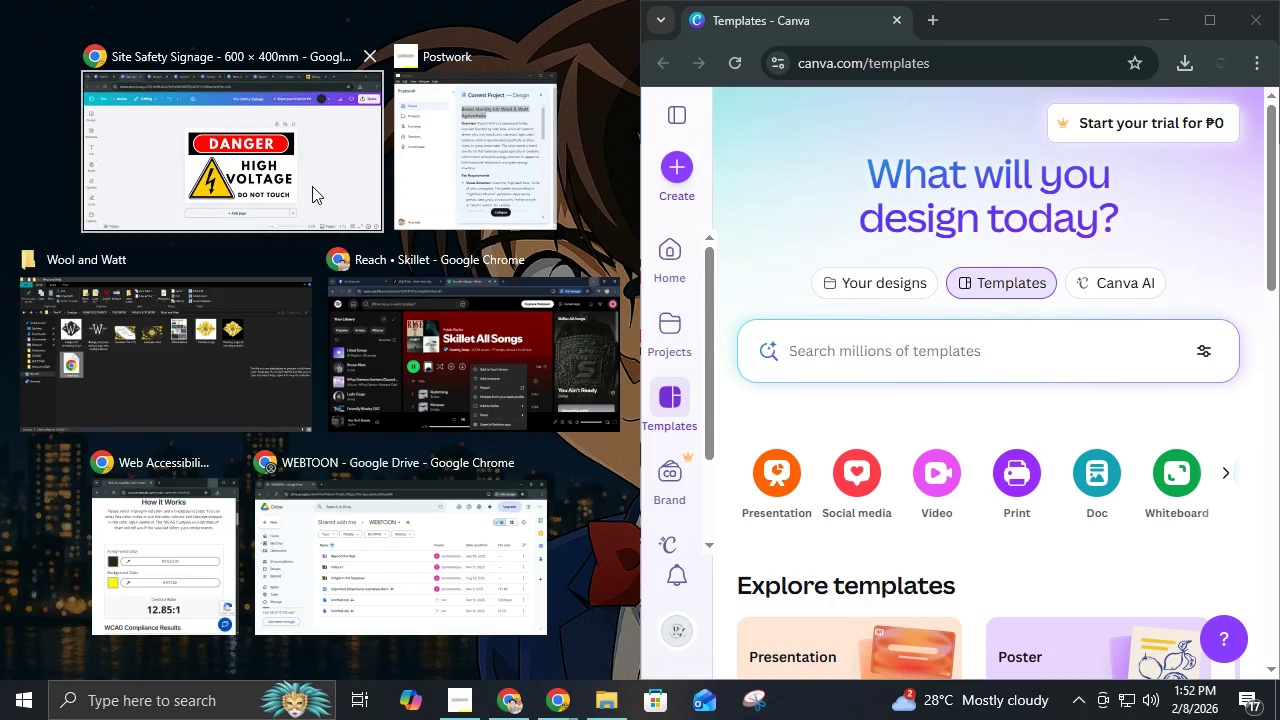 
left_click([312, 186])
 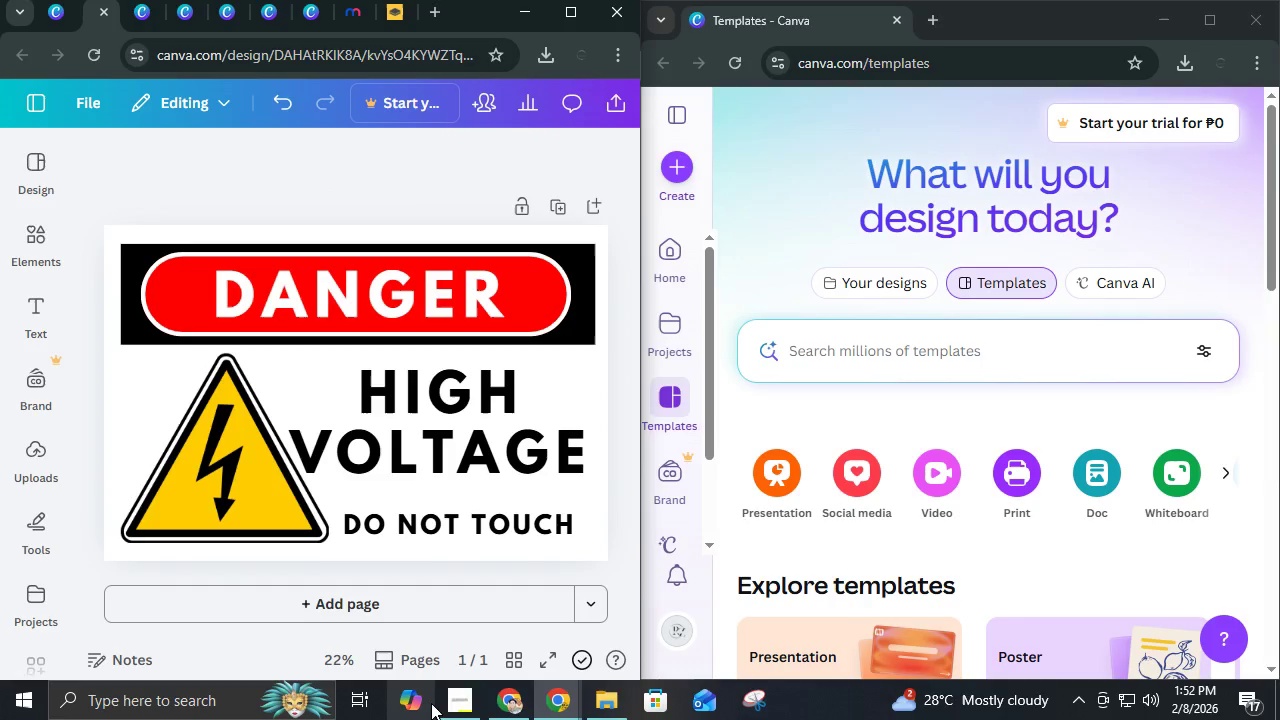 
left_click([460, 708])